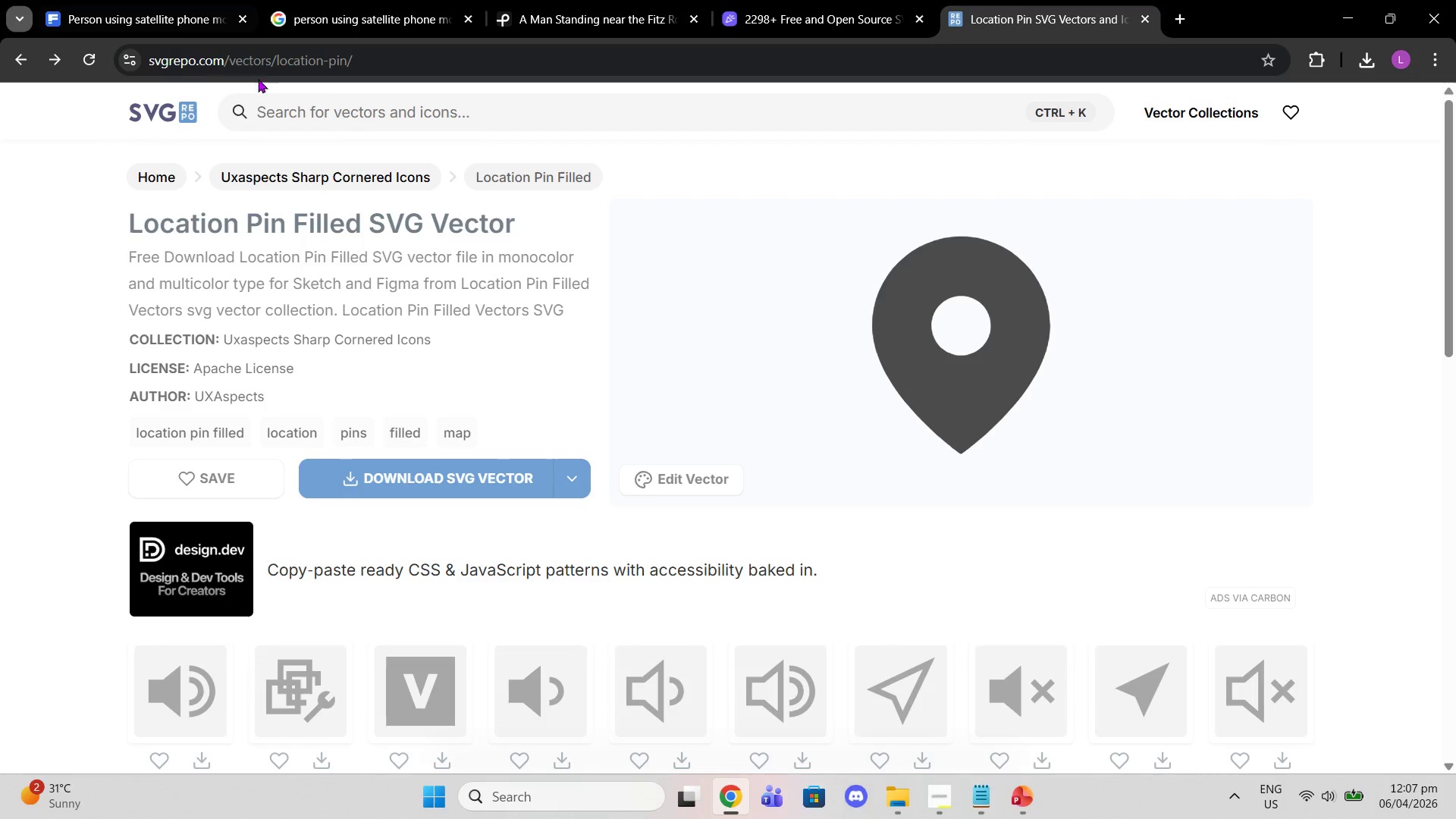 
left_click([373, 102])
 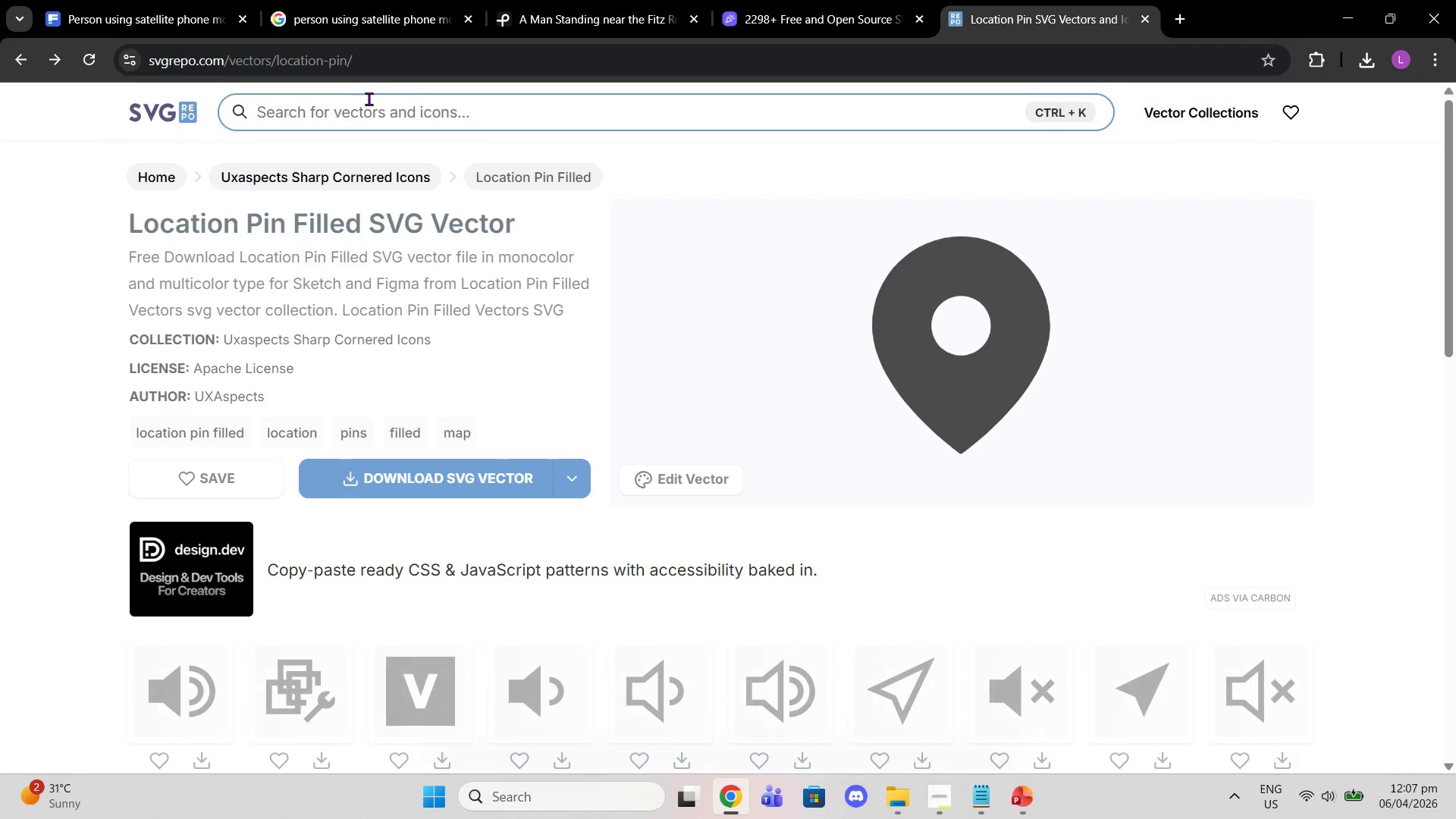 
type(teamsteams)
 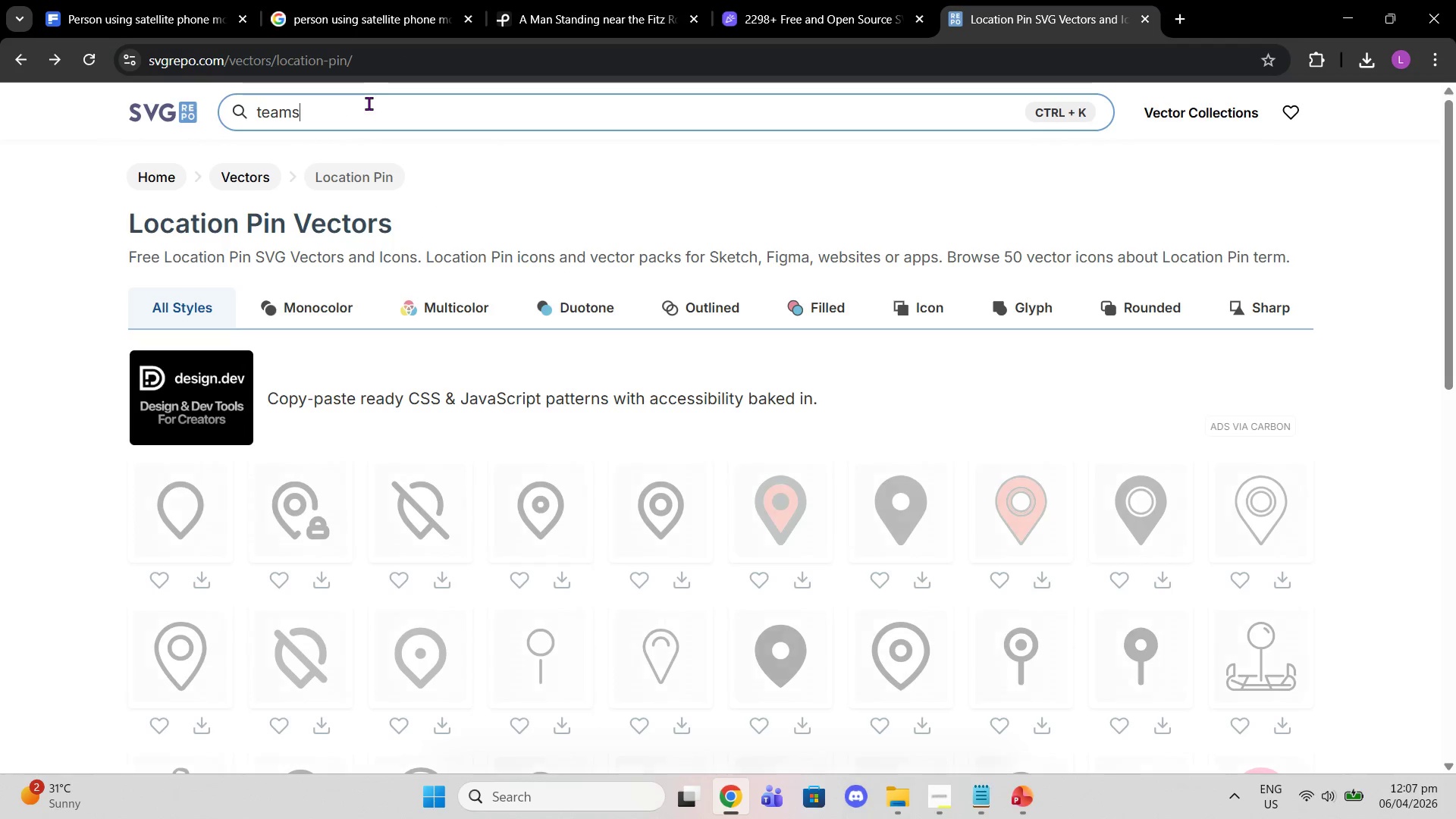 
left_click_drag(start_coordinate=[369, 99], to_coordinate=[369, 103])
 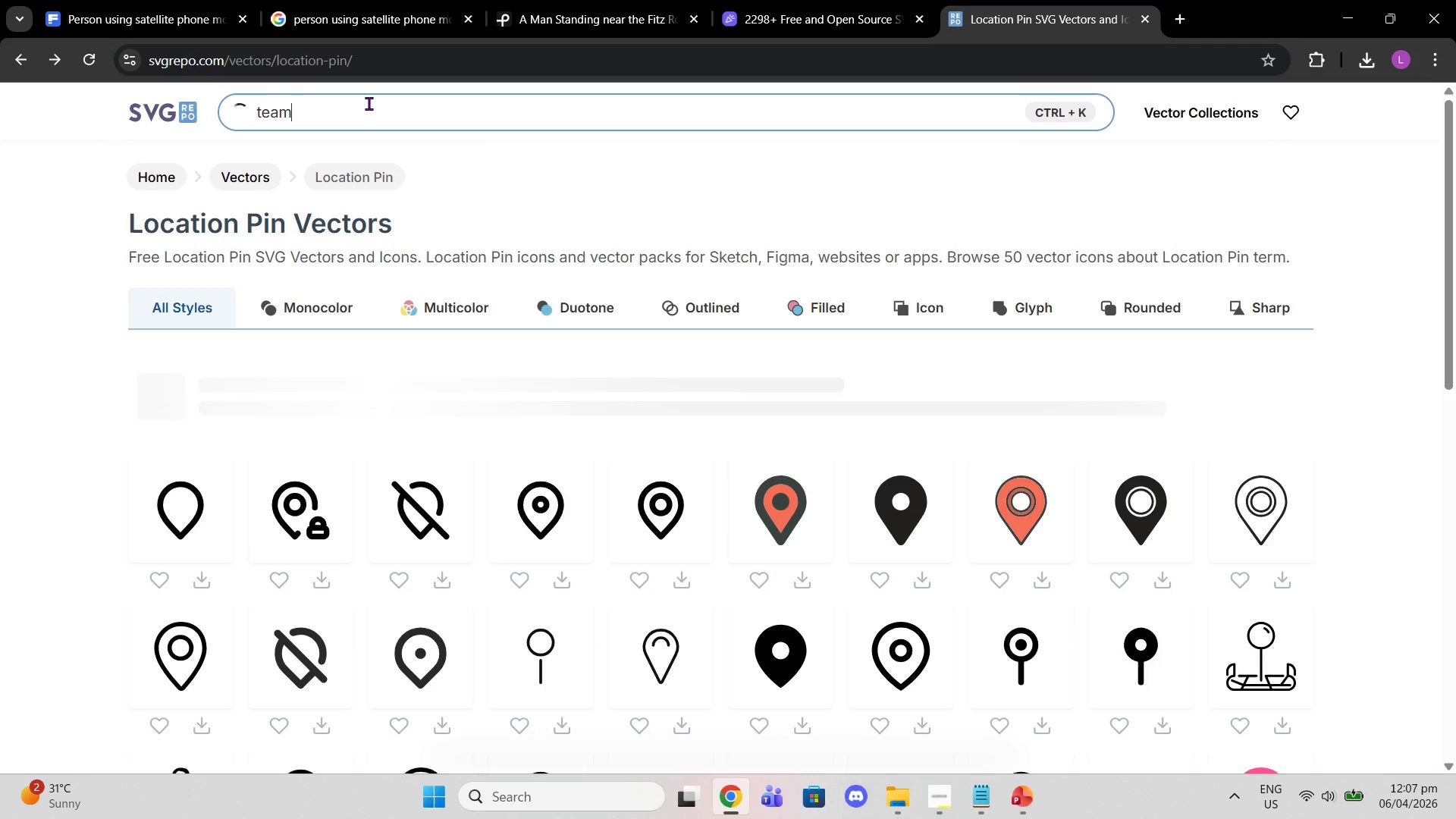 
key(Enter)
 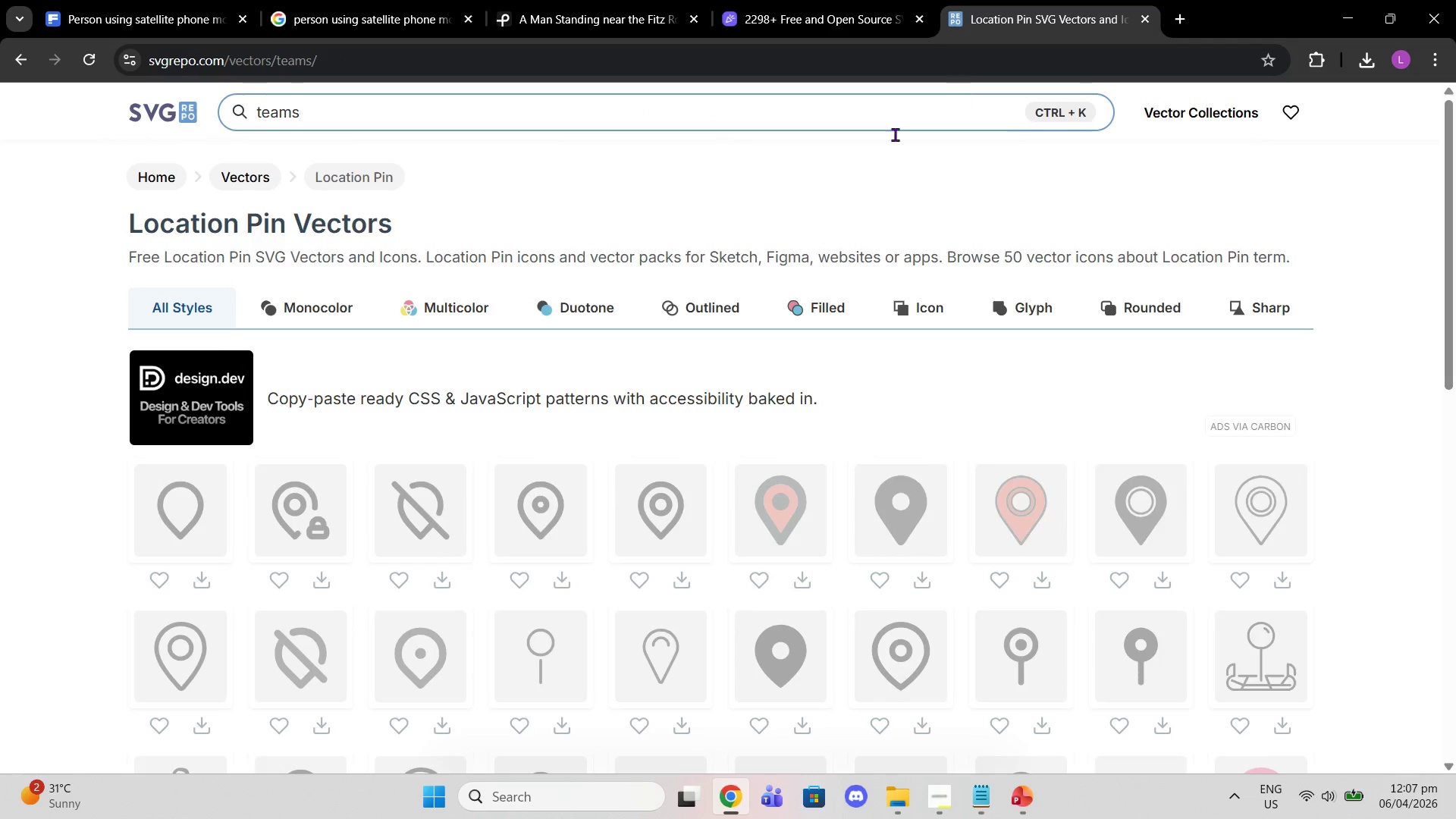 
wait(7.86)
 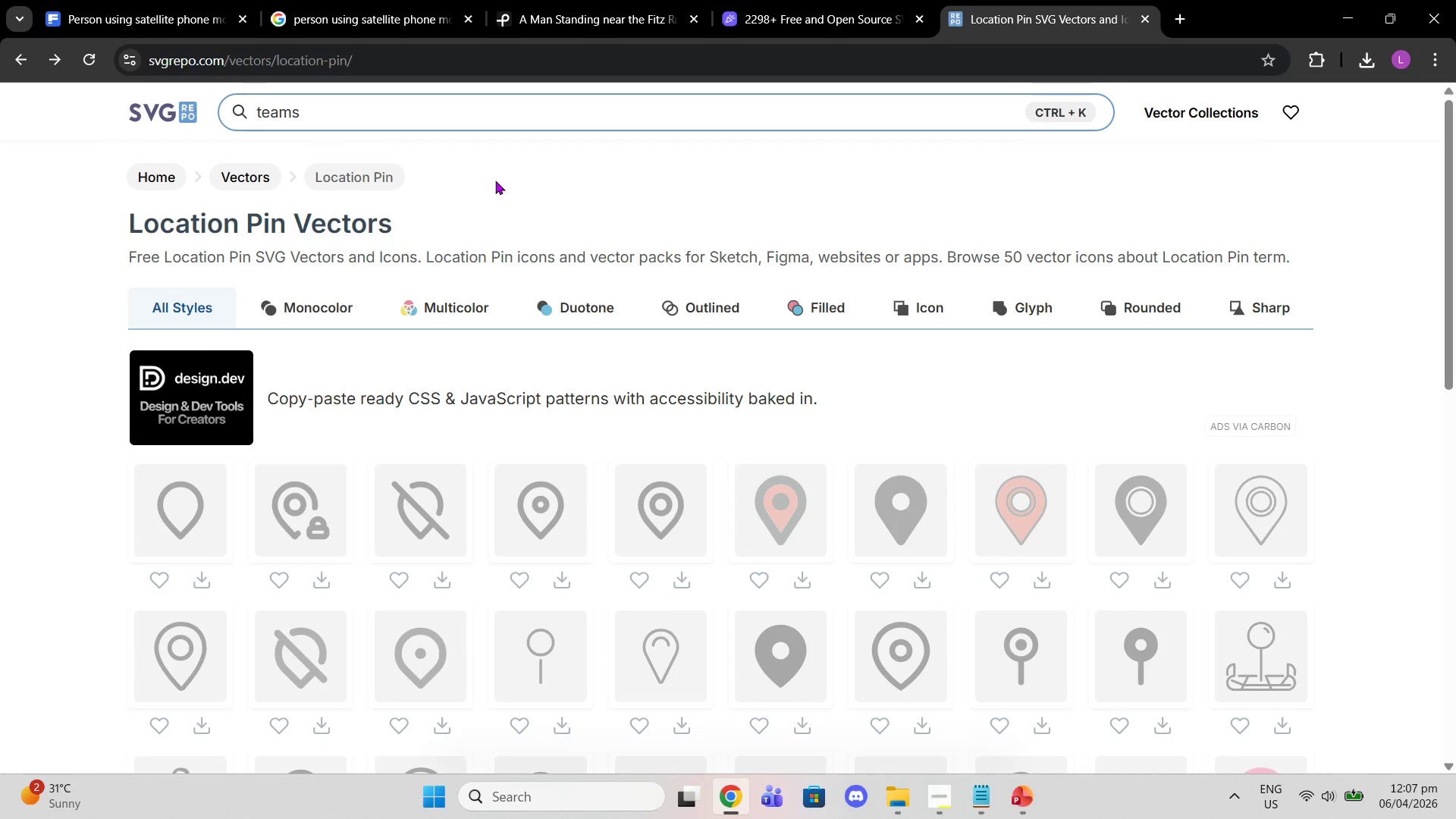 
scroll: coordinate [776, 297], scroll_direction: down, amount: 6.0
 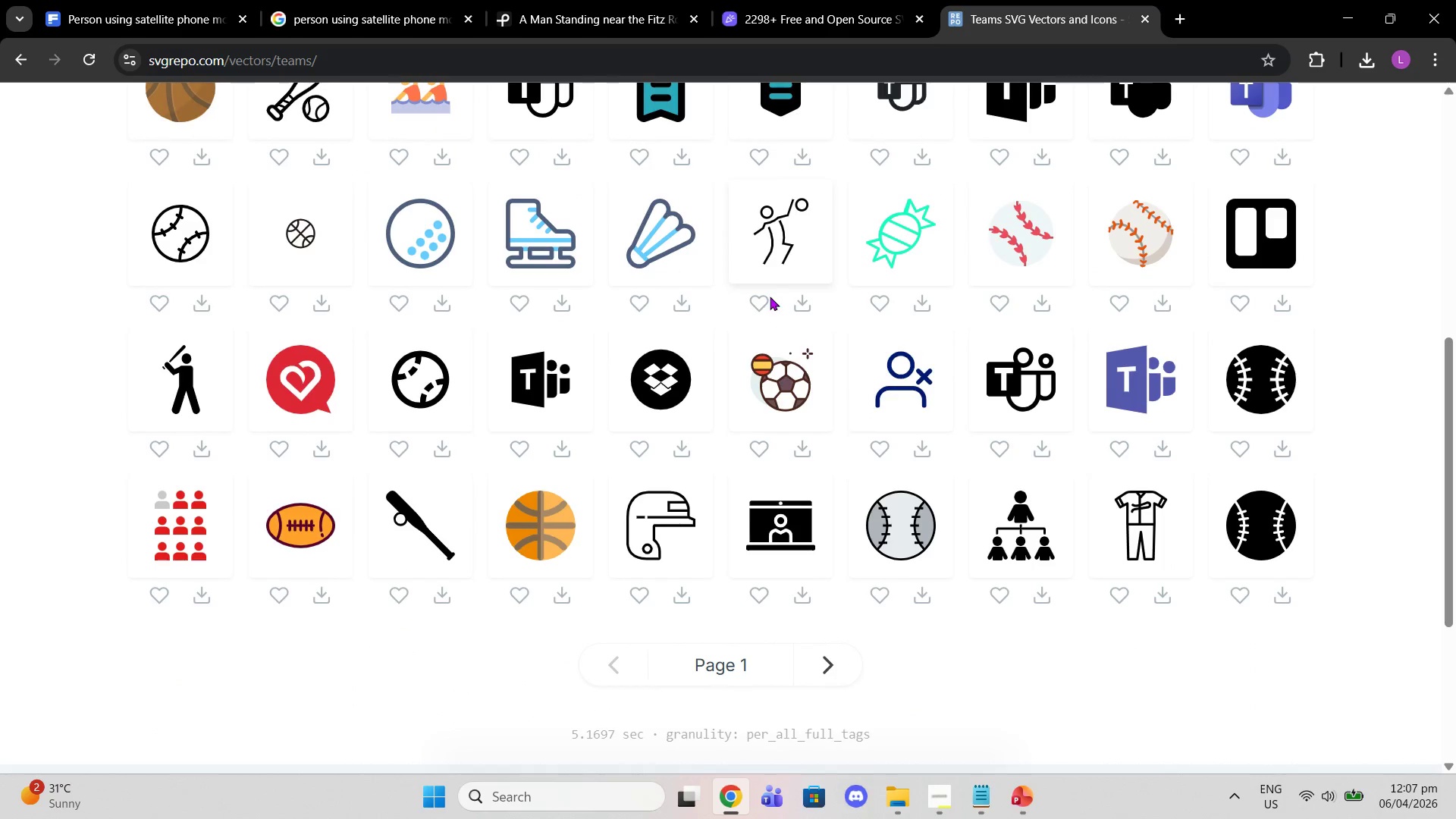 
scroll: coordinate [709, 279], scroll_direction: up, amount: 7.0
 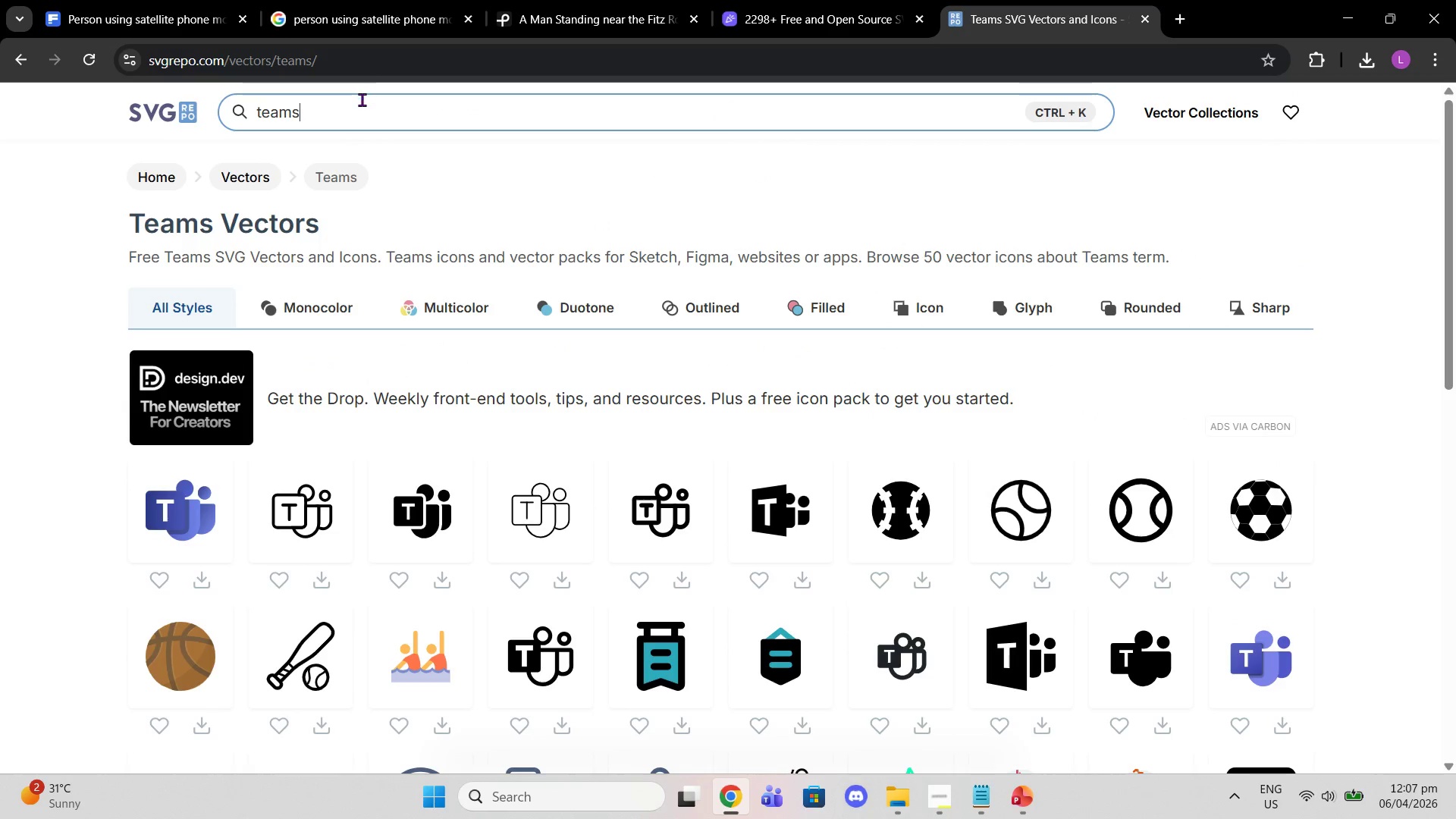 
key(Backspace)
 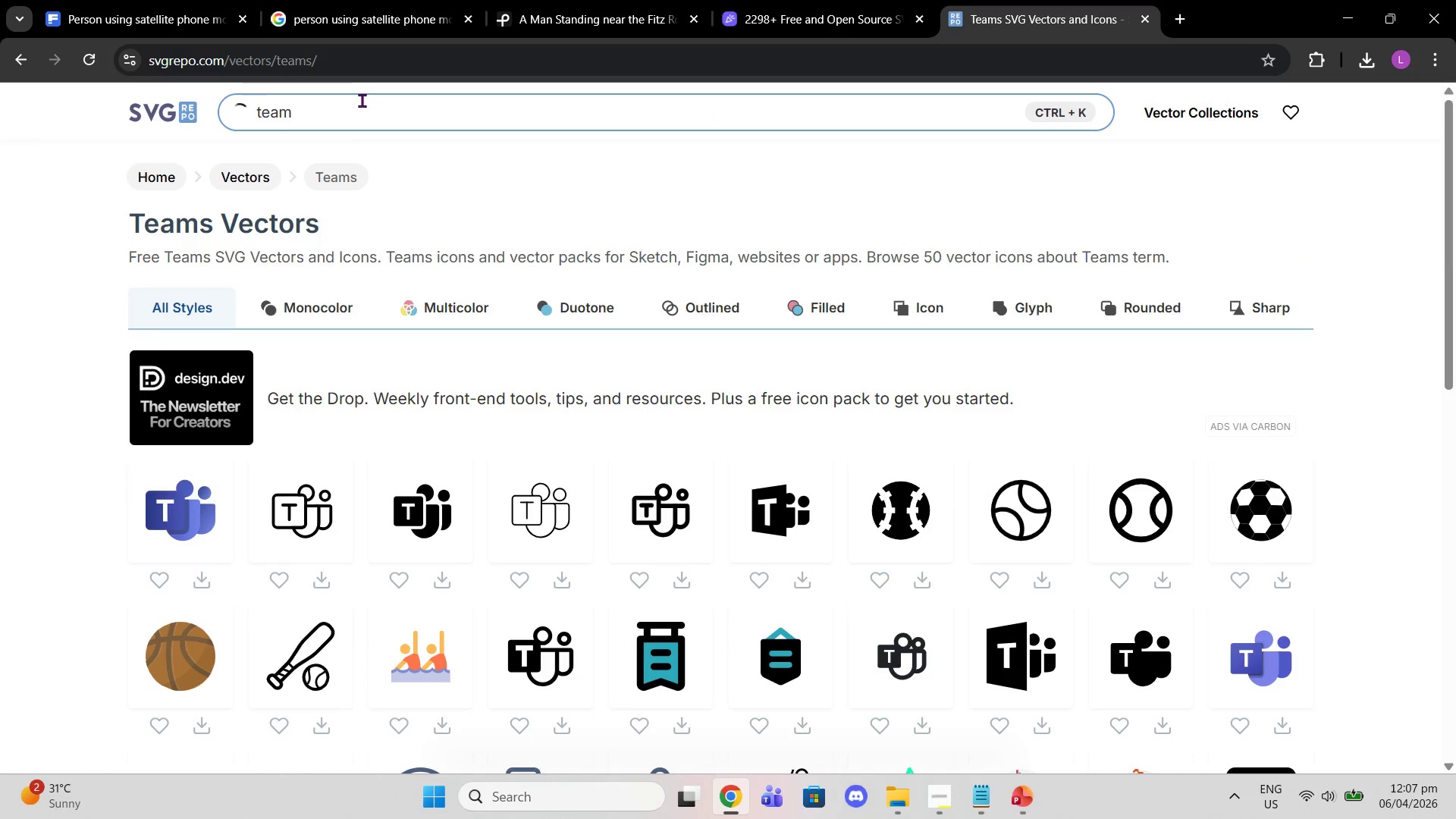 
key(Enter)
 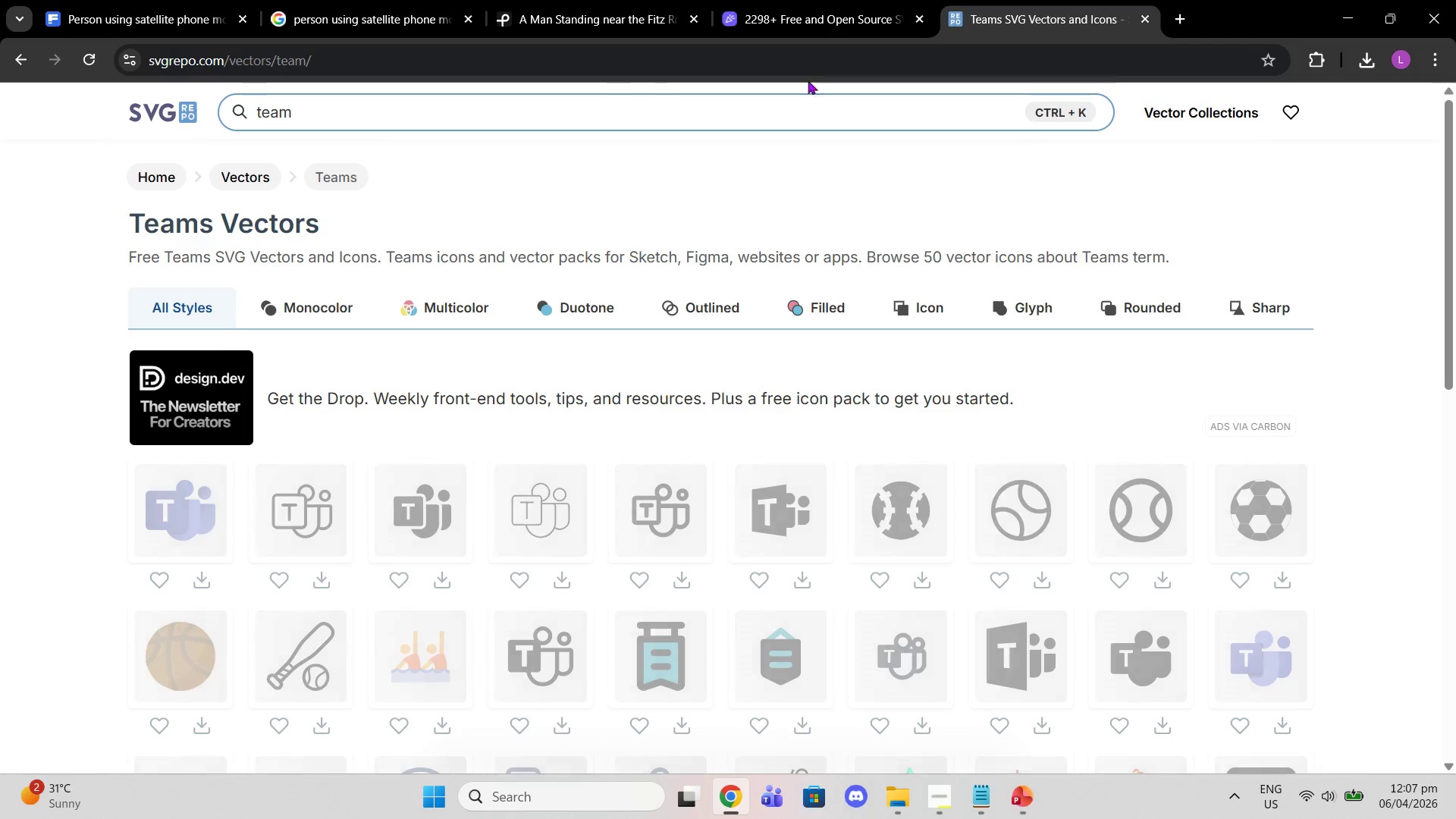 
double_click([829, 33])
 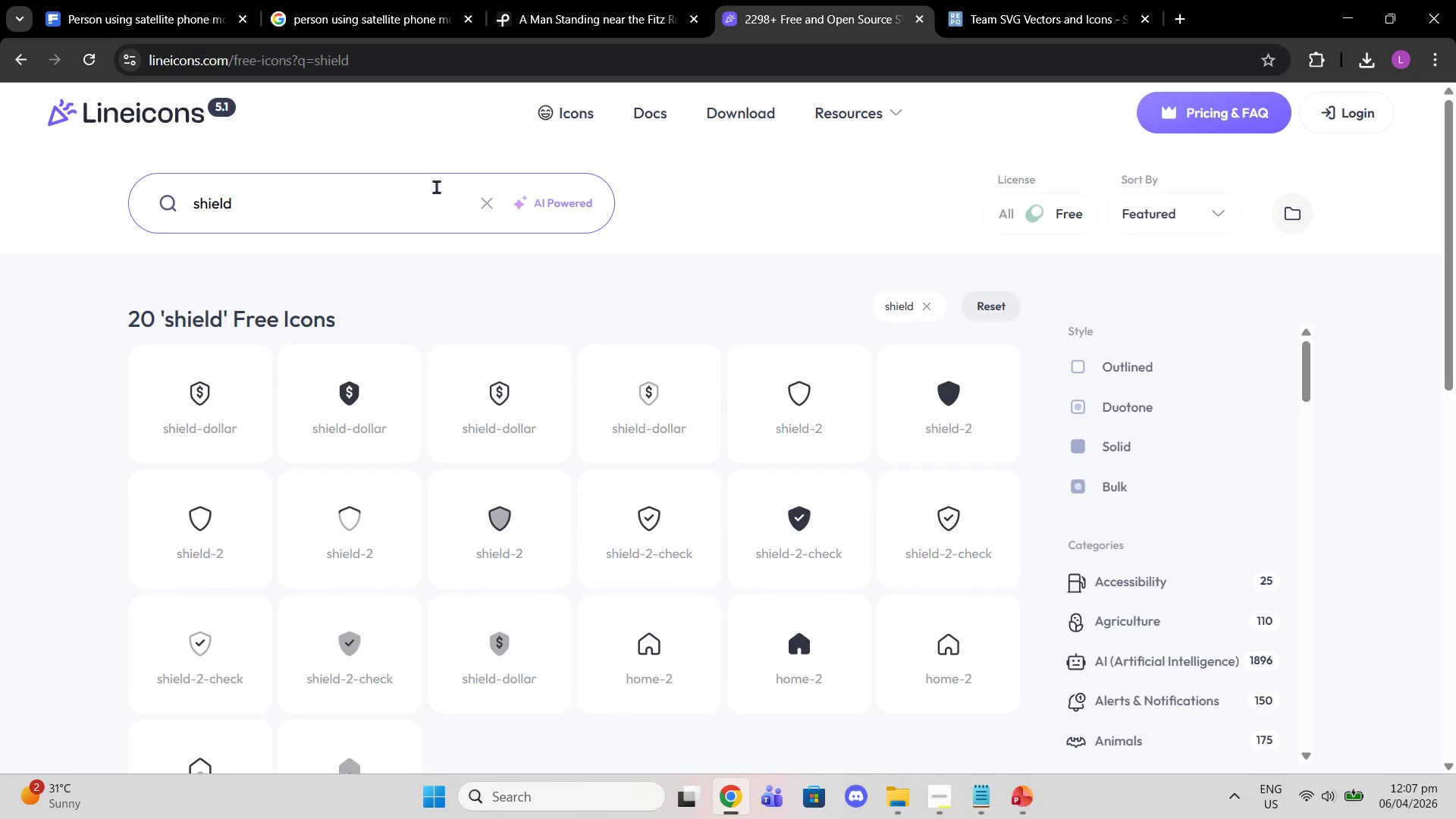 
left_click_drag(start_coordinate=[319, 216], to_coordinate=[2, 237])
 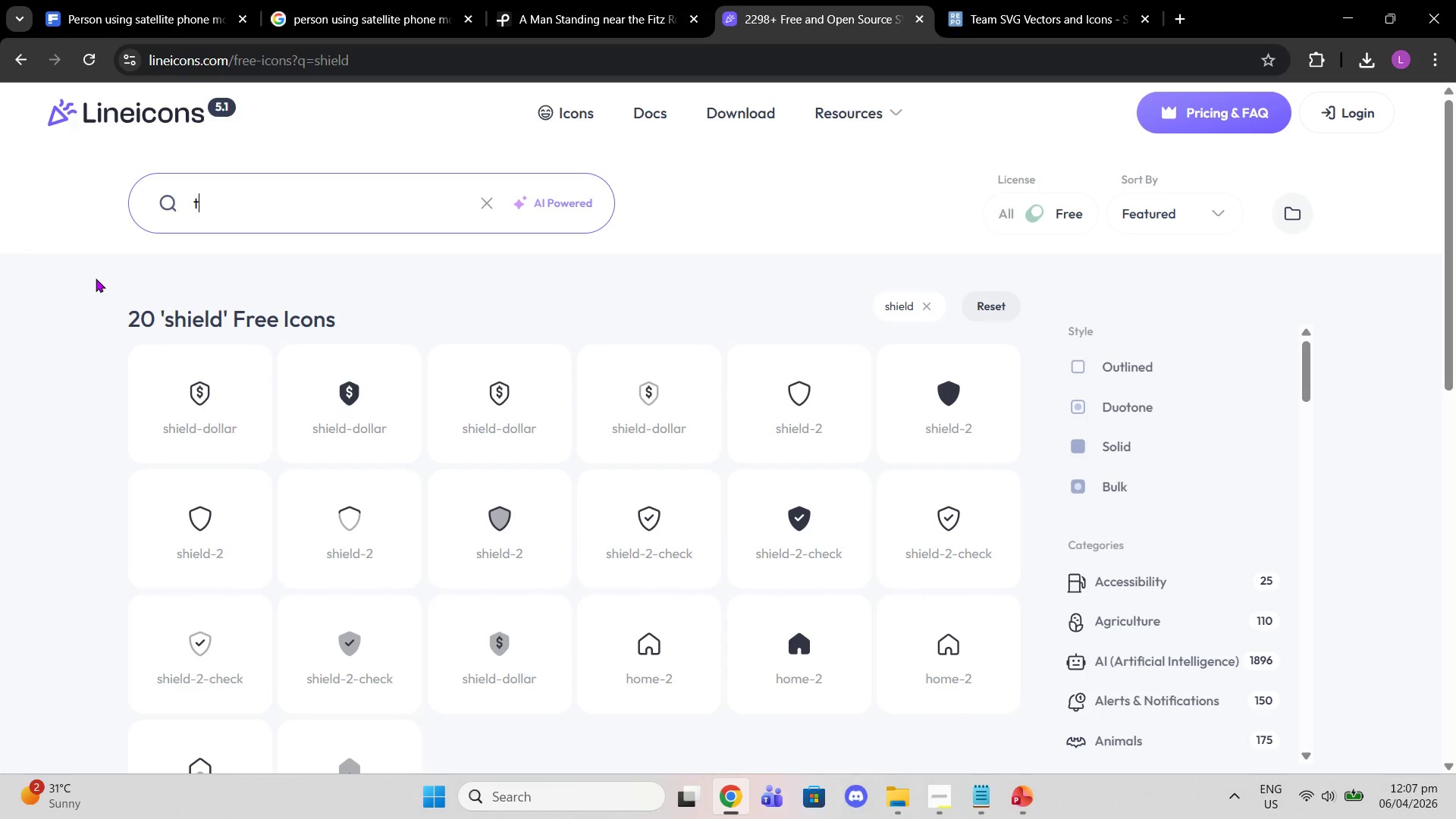 
type(team)
 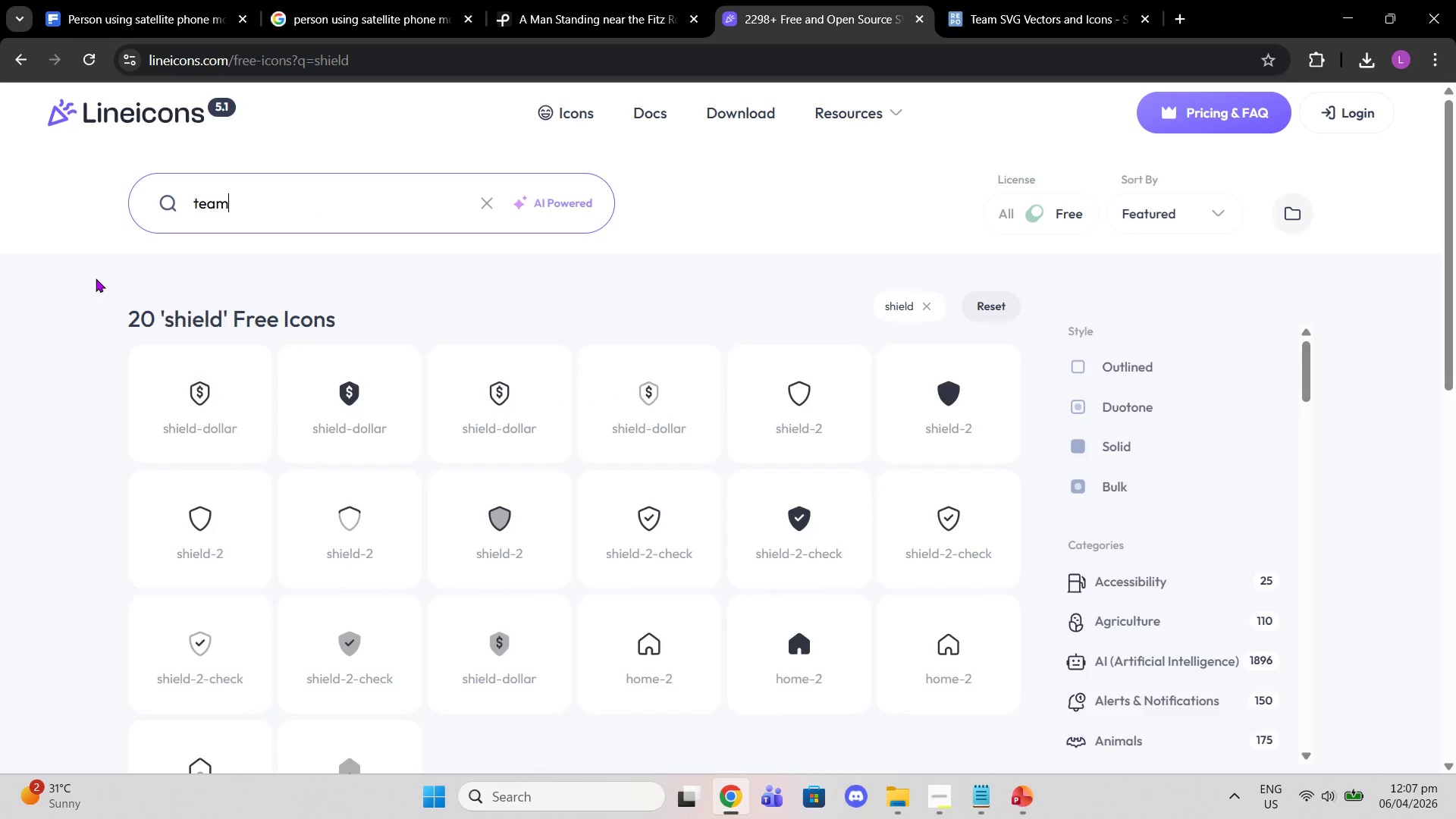 
key(Enter)
 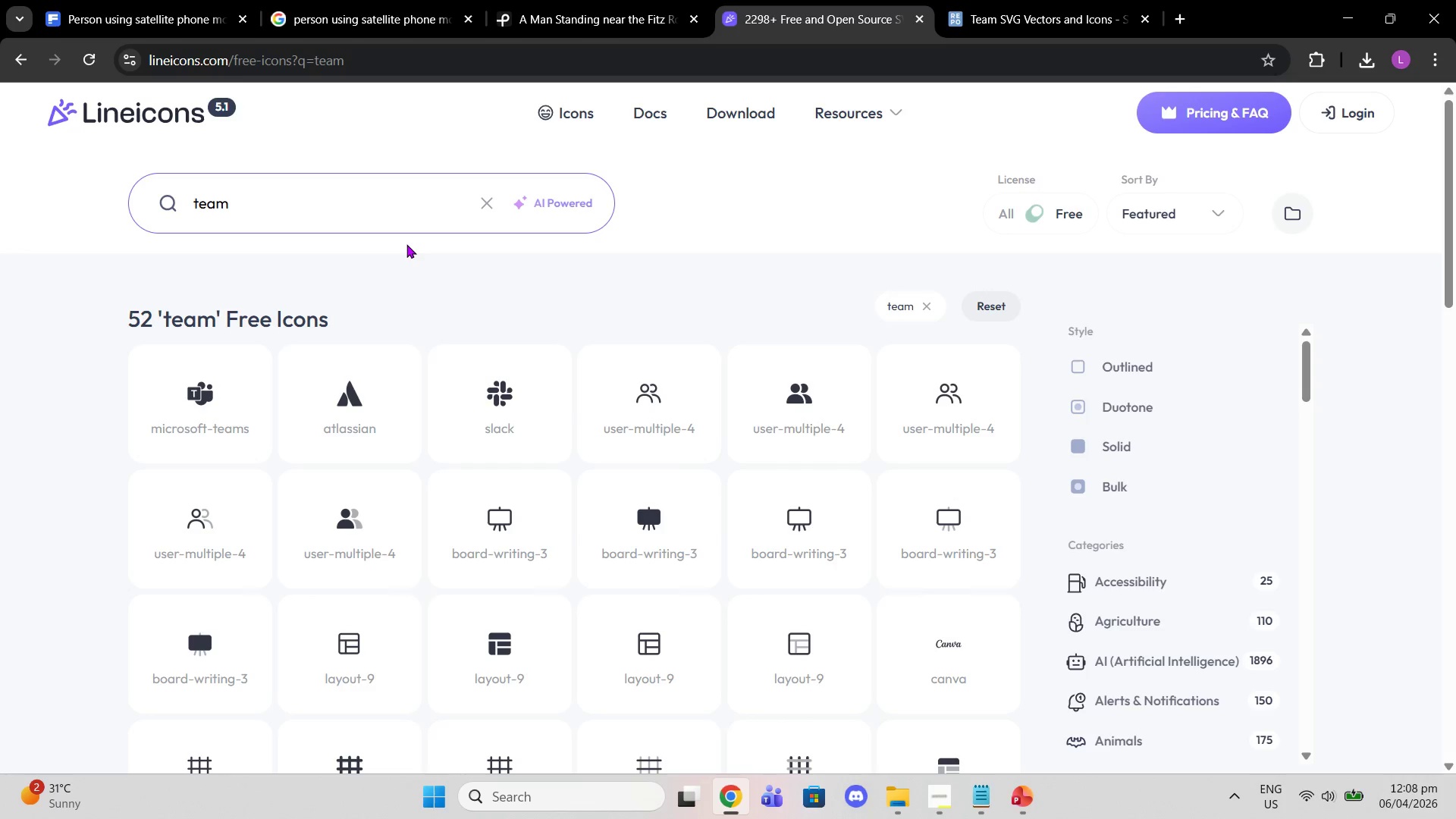 
wait(9.5)
 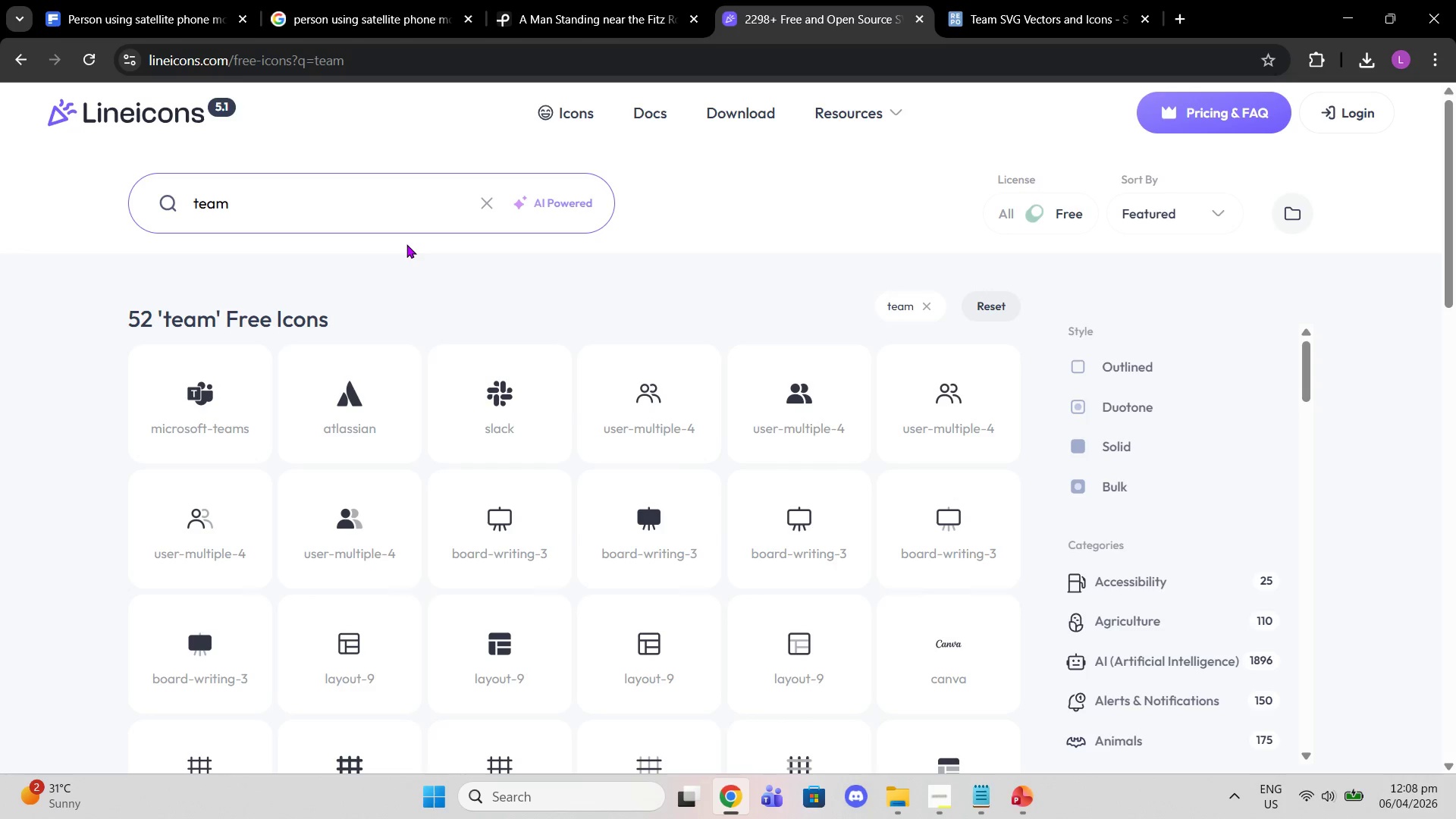 
scroll: coordinate [736, 514], scroll_direction: down, amount: 8.0
 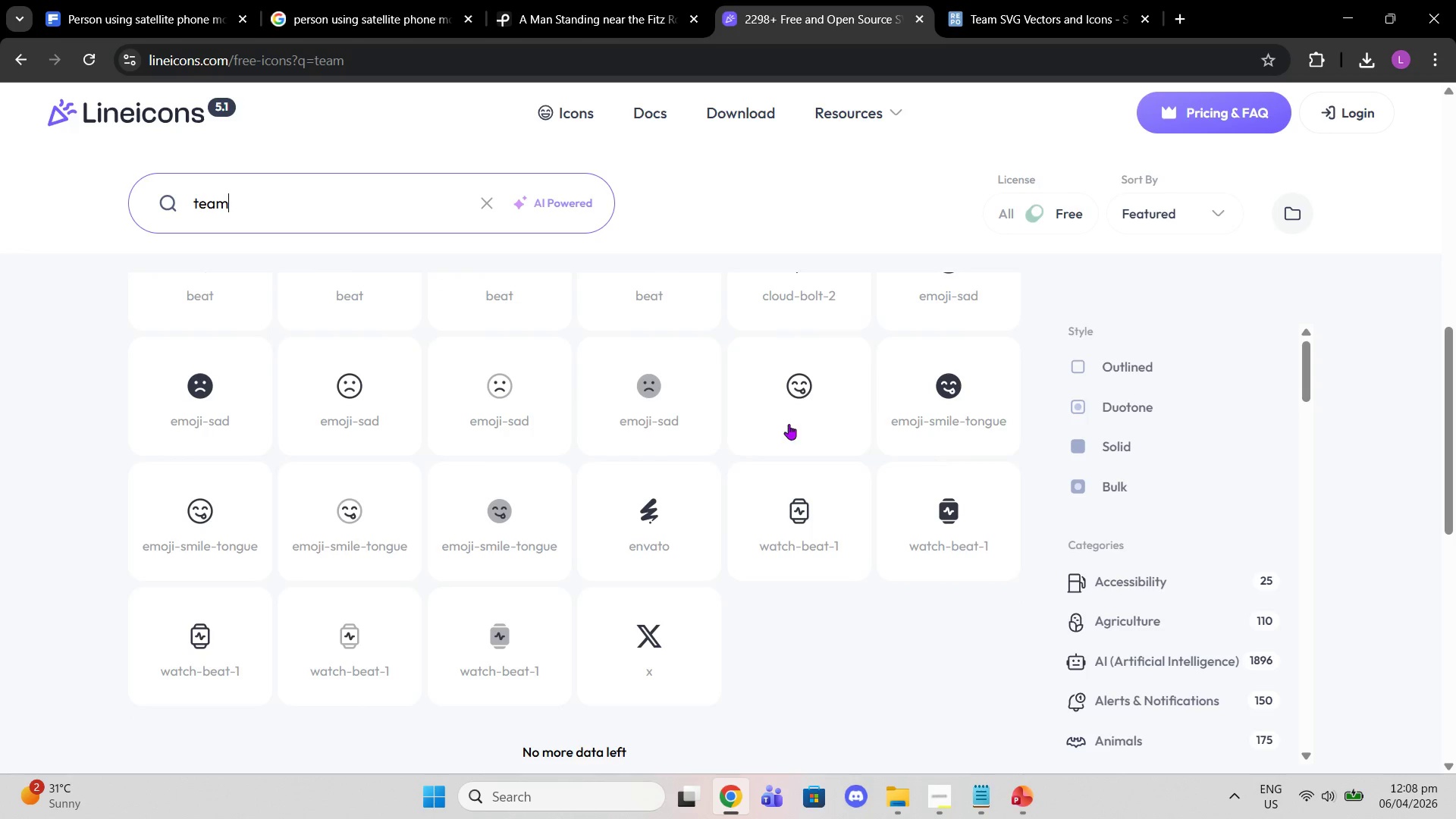 
scroll: coordinate [689, 388], scroll_direction: up, amount: 5.0
 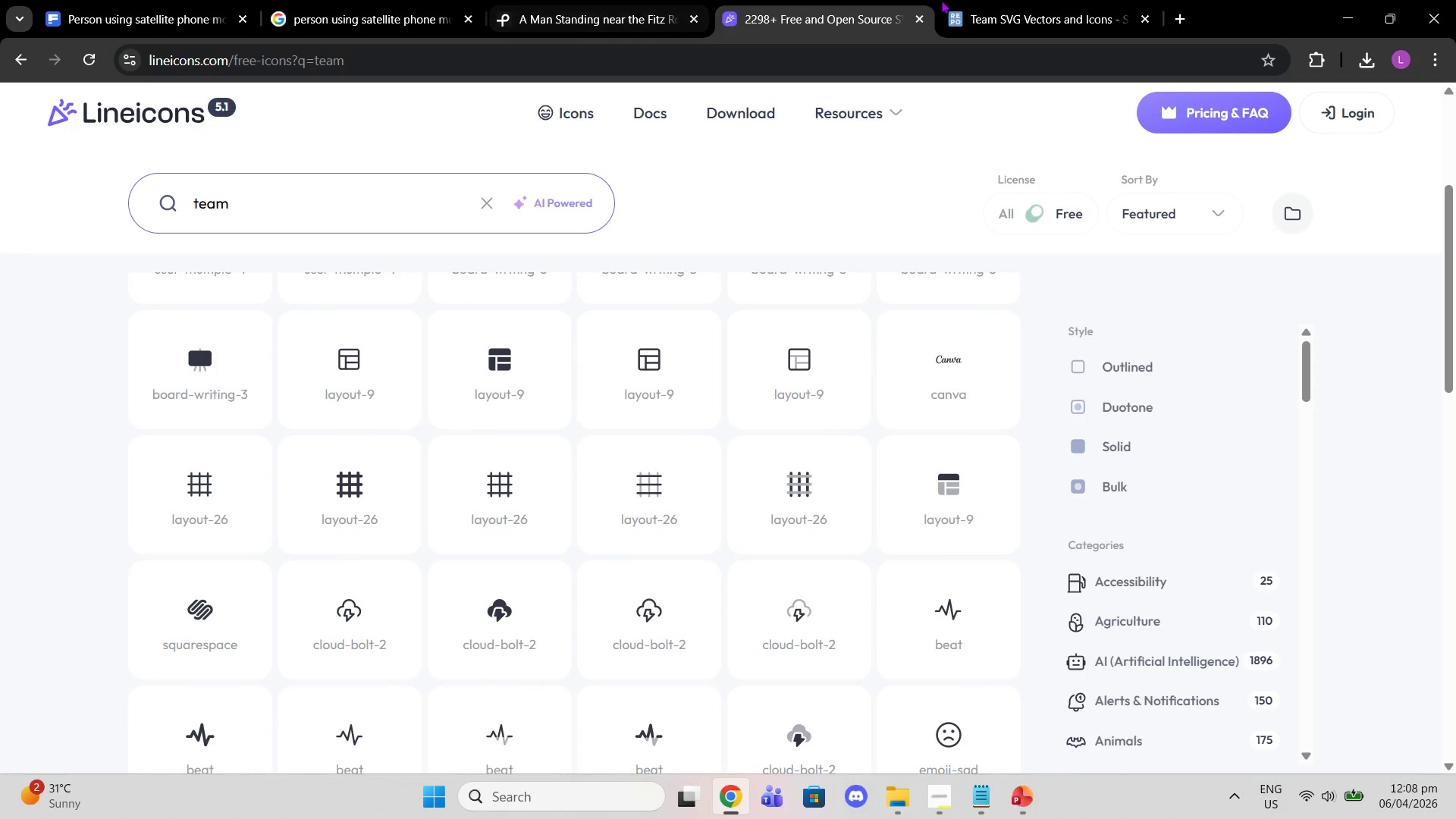 
left_click([1094, 1])
 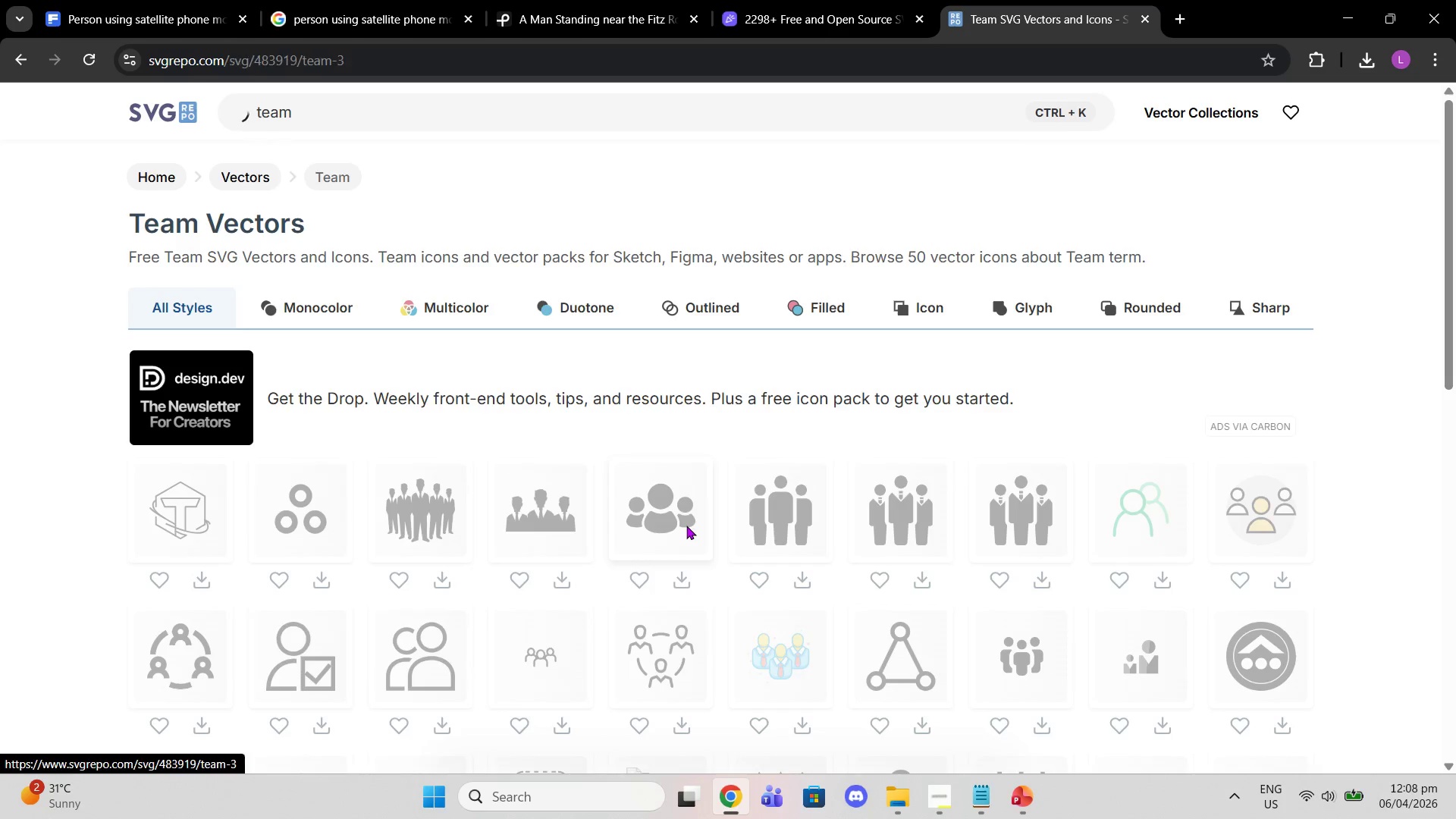 
wait(5.2)
 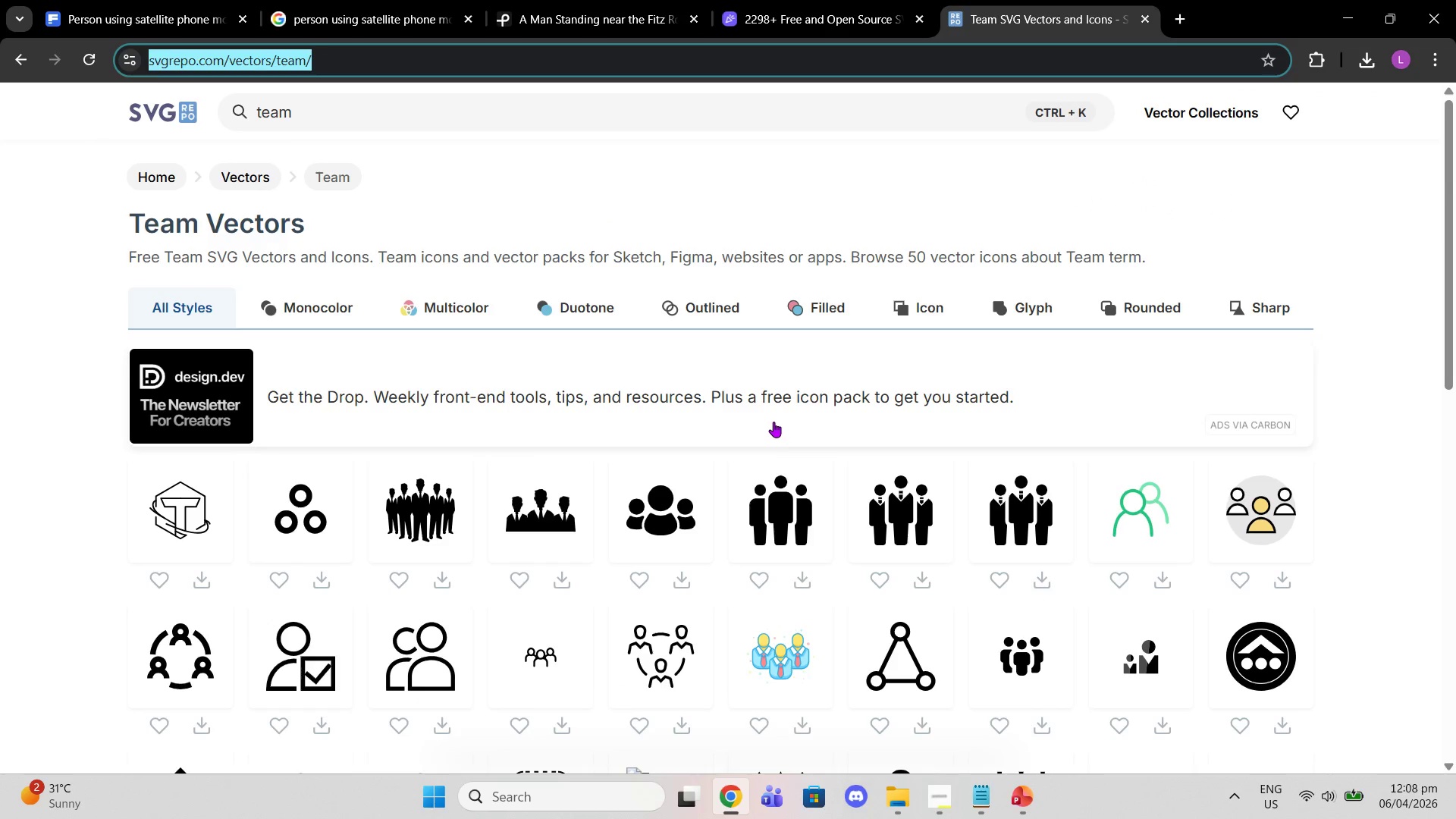 
left_click([425, 477])
 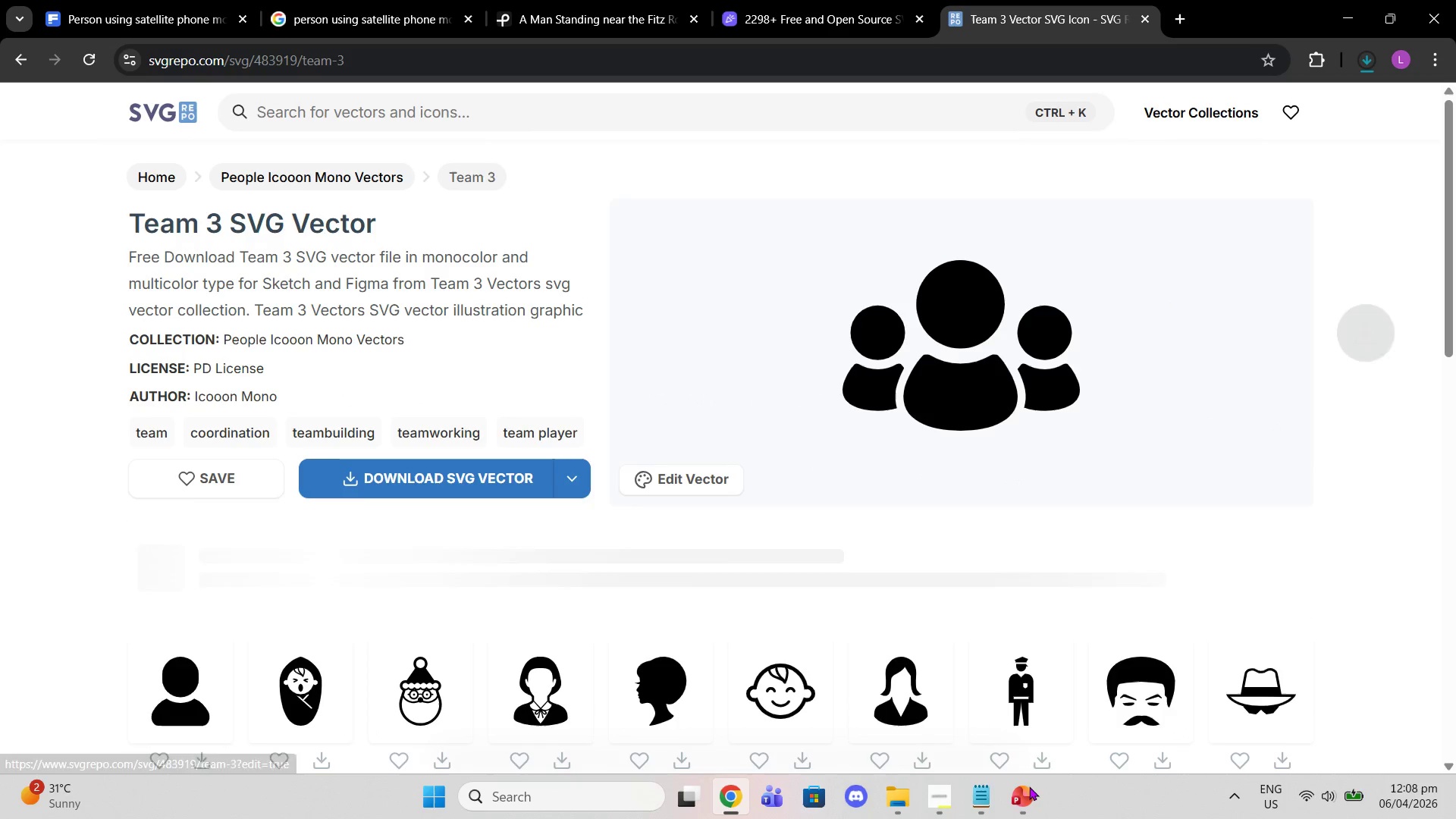 
left_click([1021, 785])
 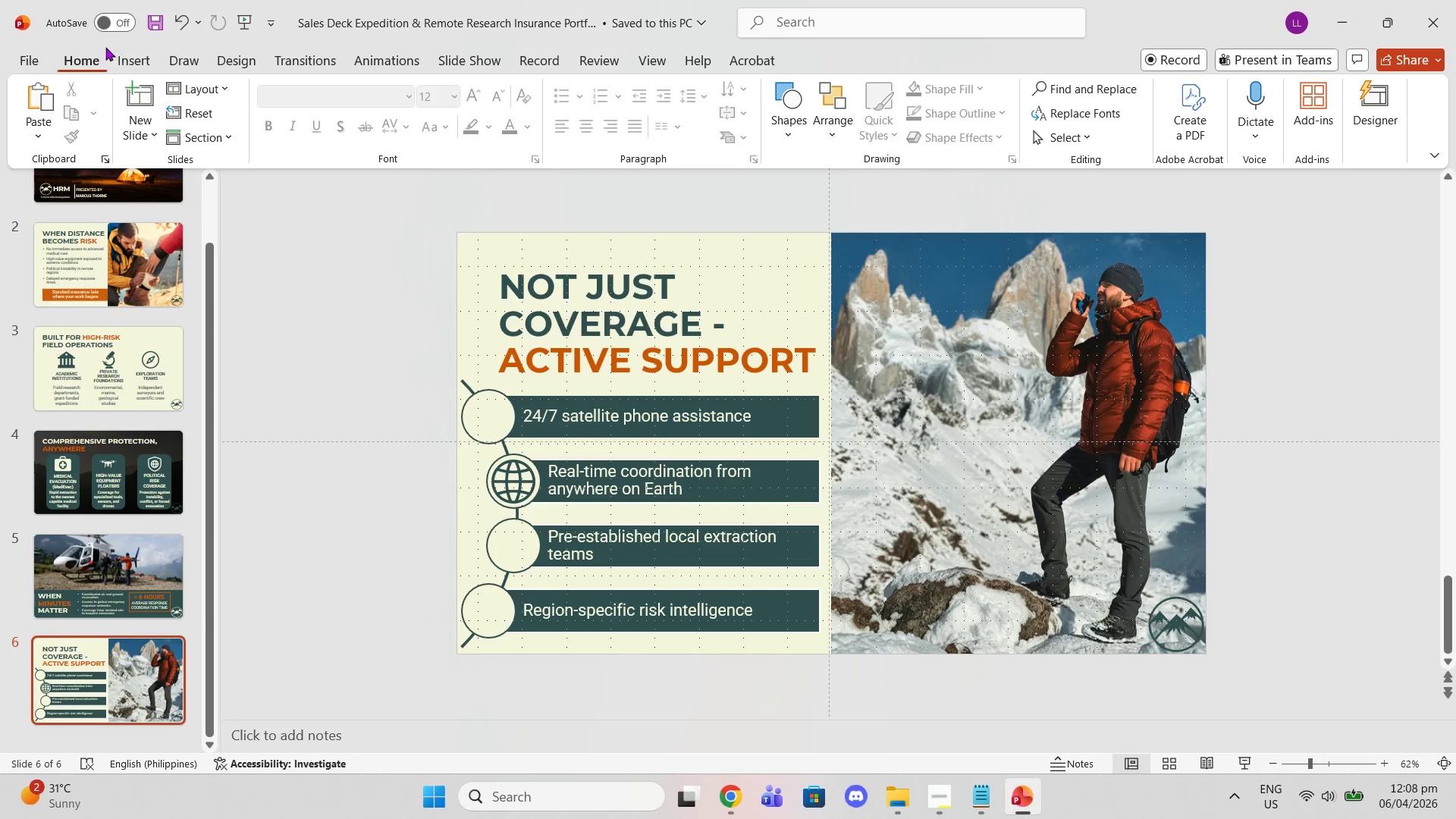 
left_click([117, 64])